 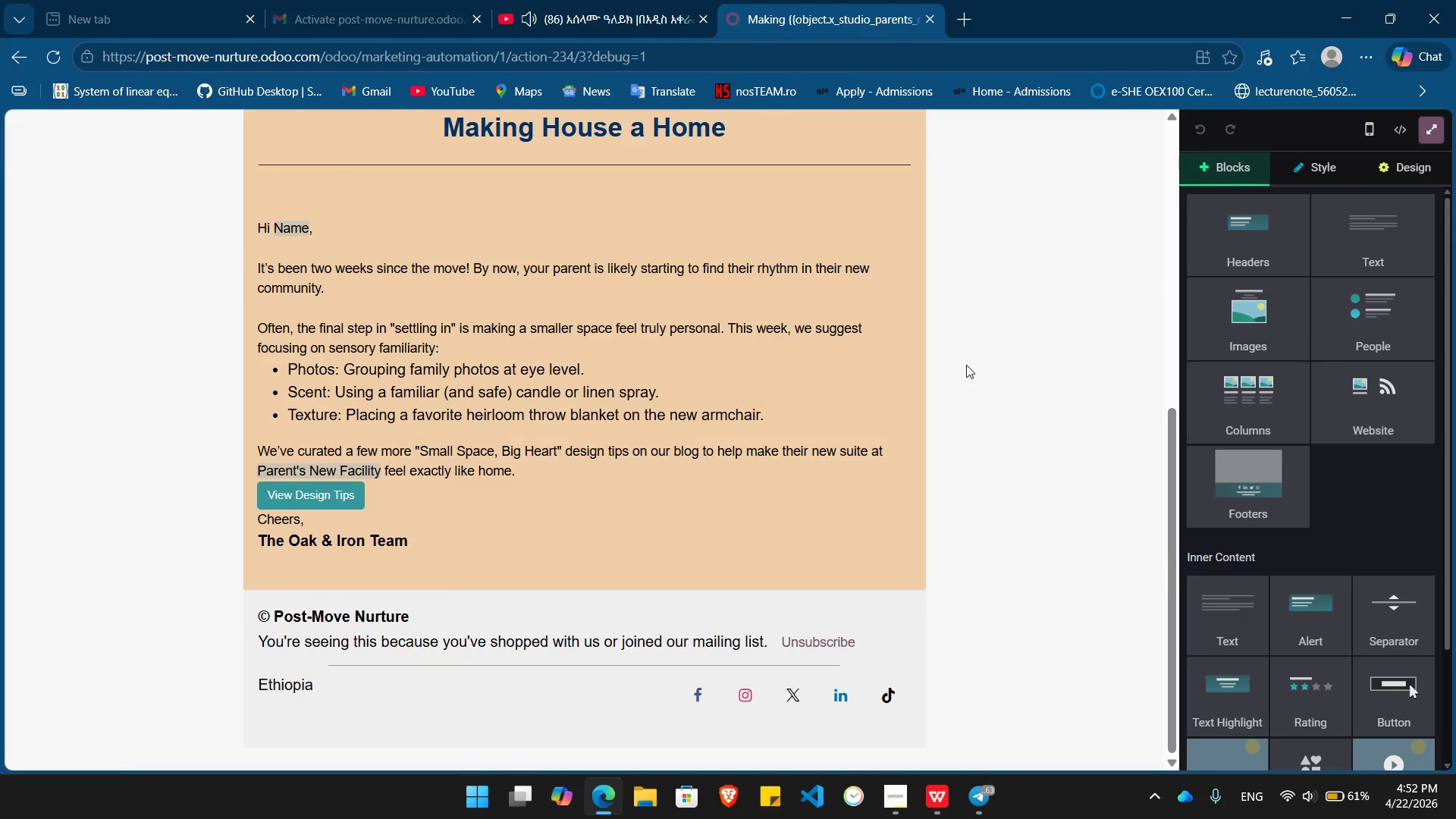 
scroll: coordinate [930, 475], scroll_direction: up, amount: 8.0
 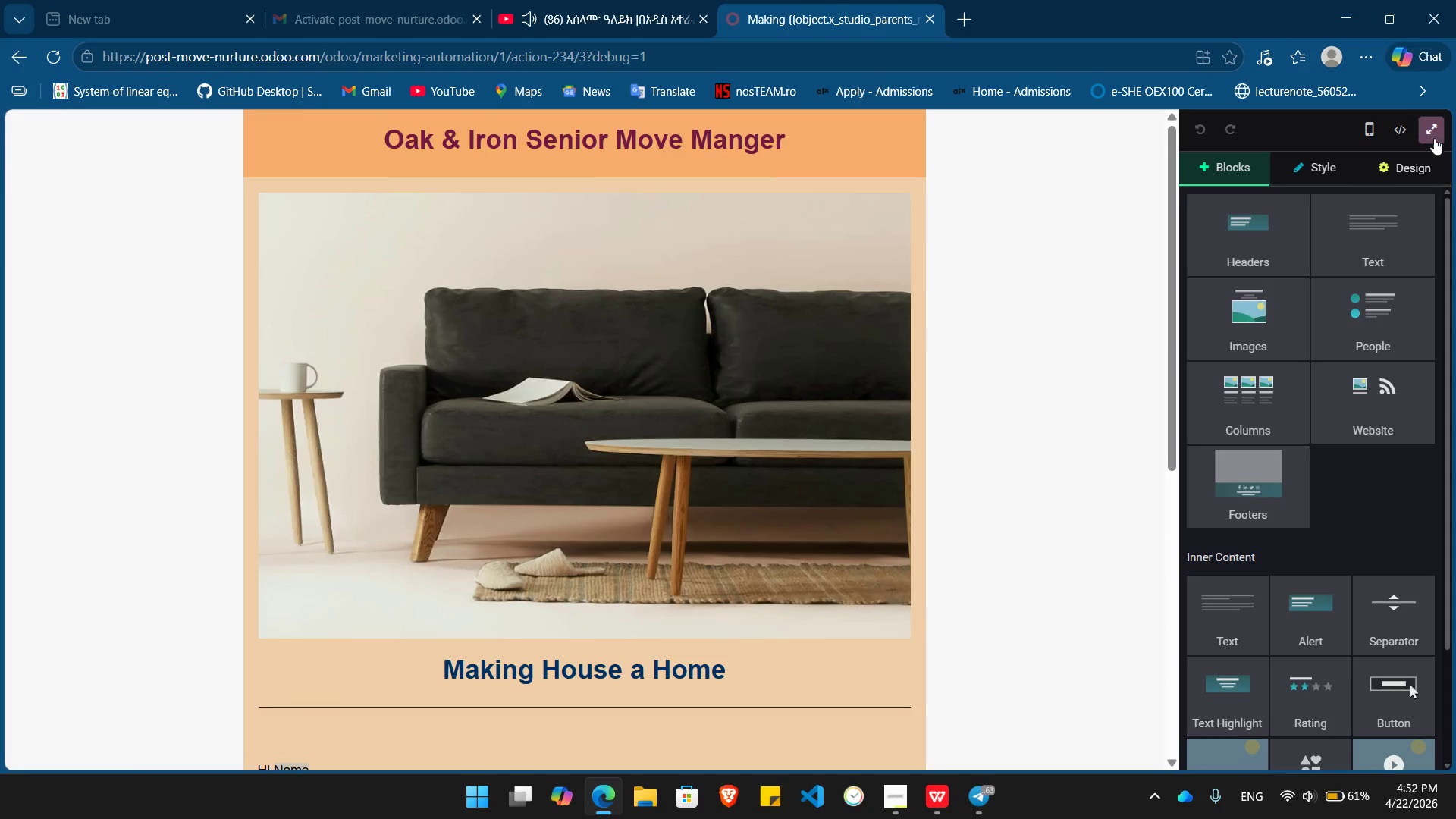 
left_click([1431, 133])
 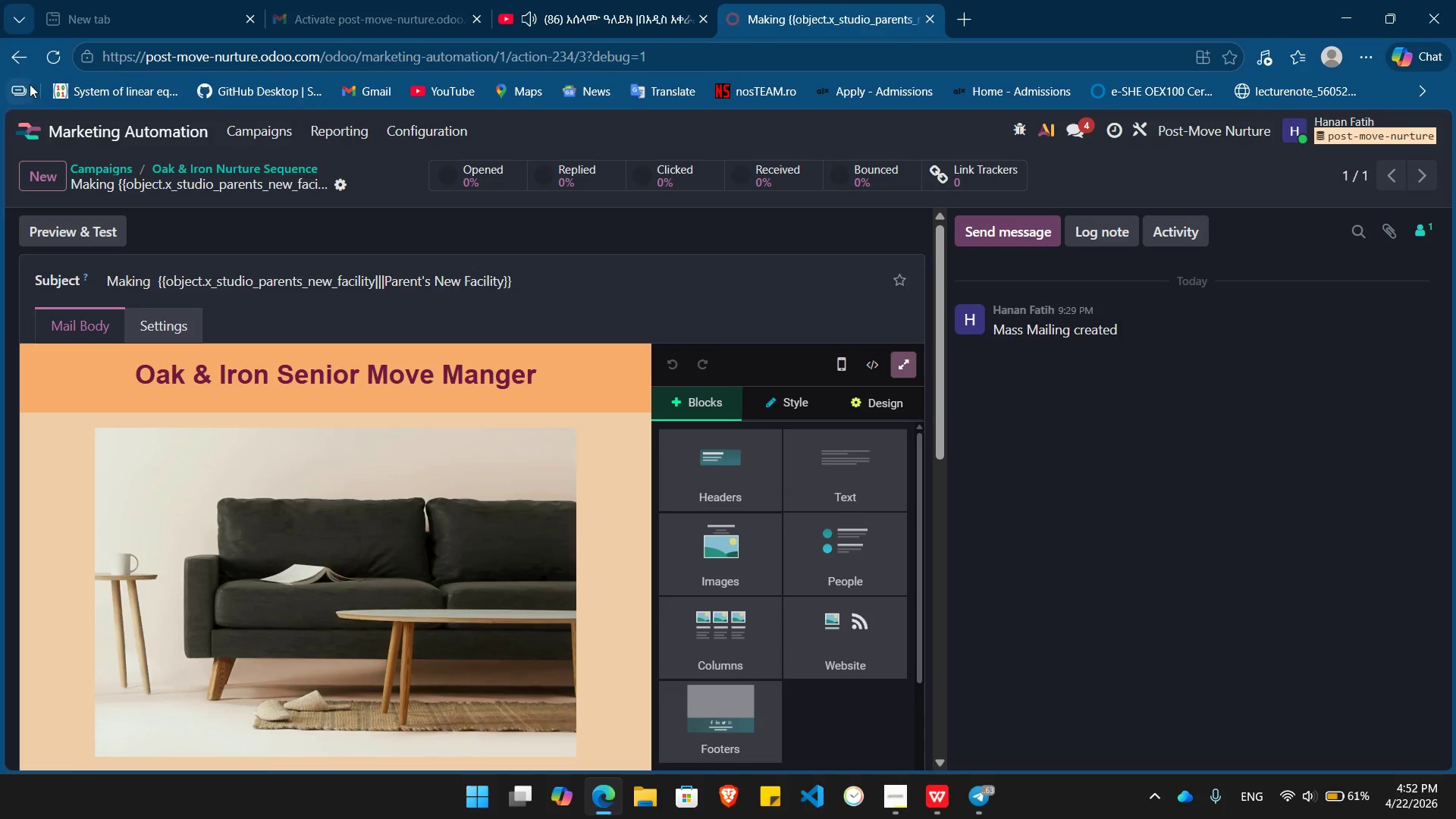 
left_click([18, 59])
 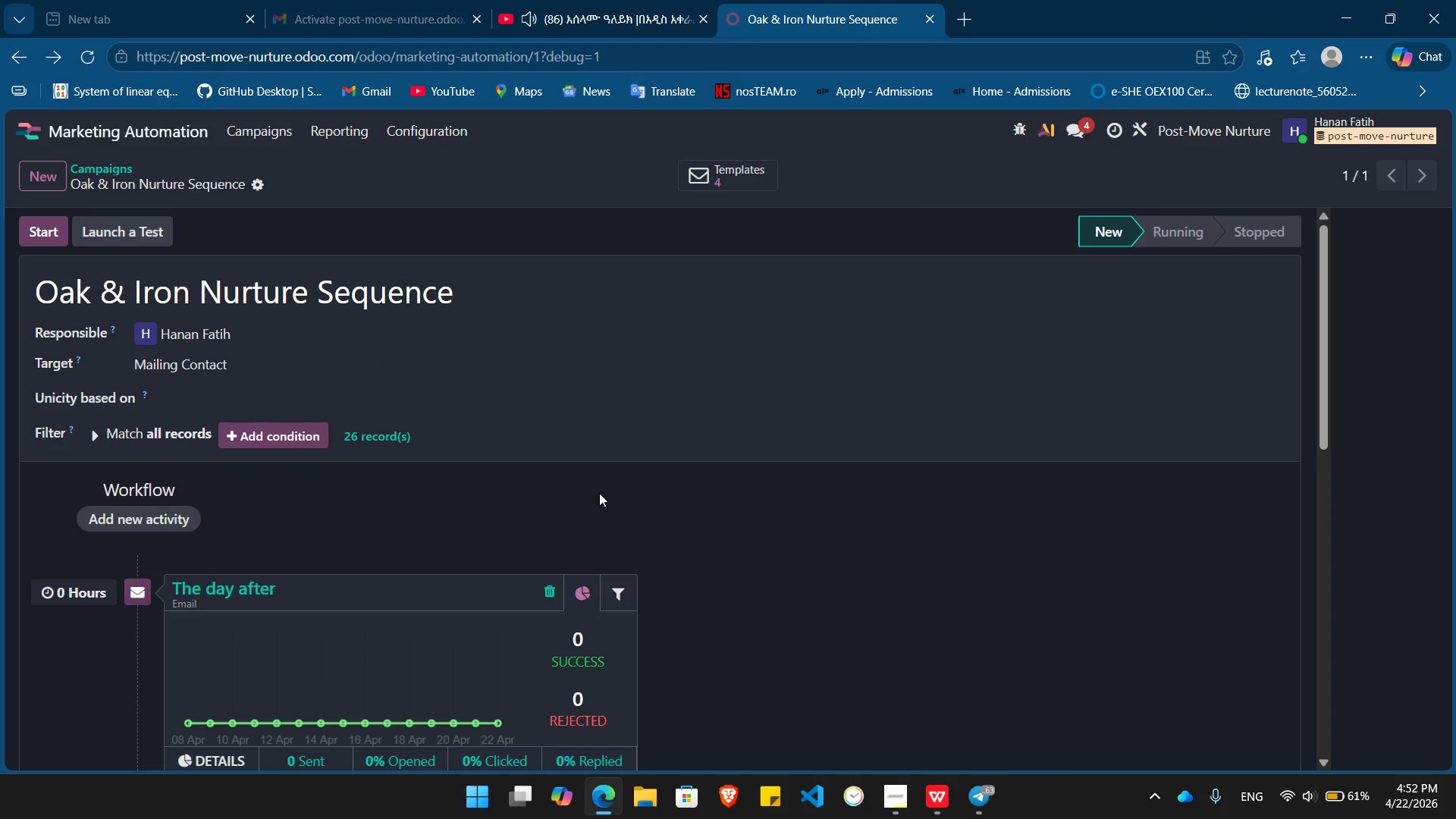 
scroll: coordinate [610, 497], scroll_direction: down, amount: 9.0
 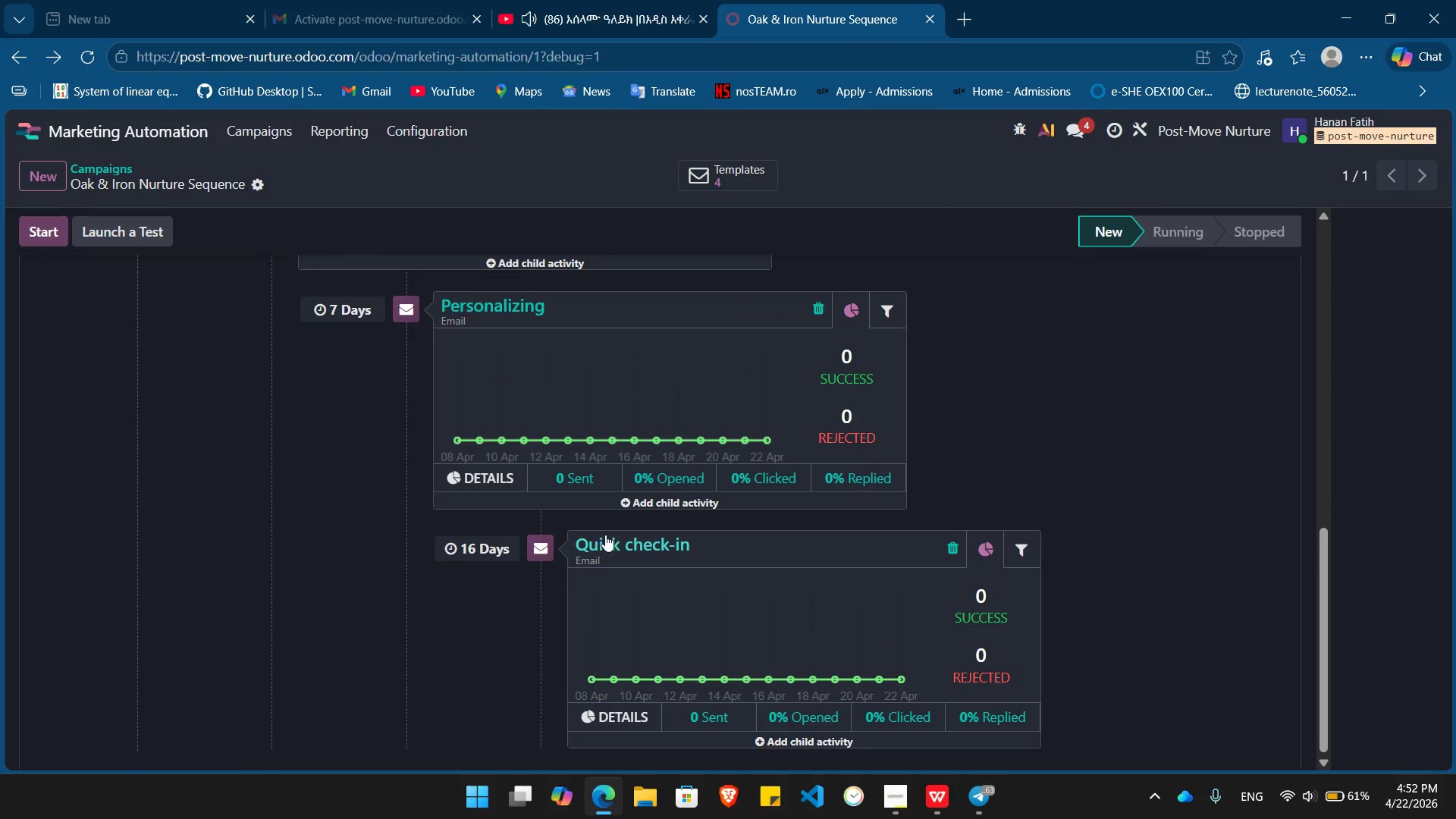 
left_click([619, 539])
 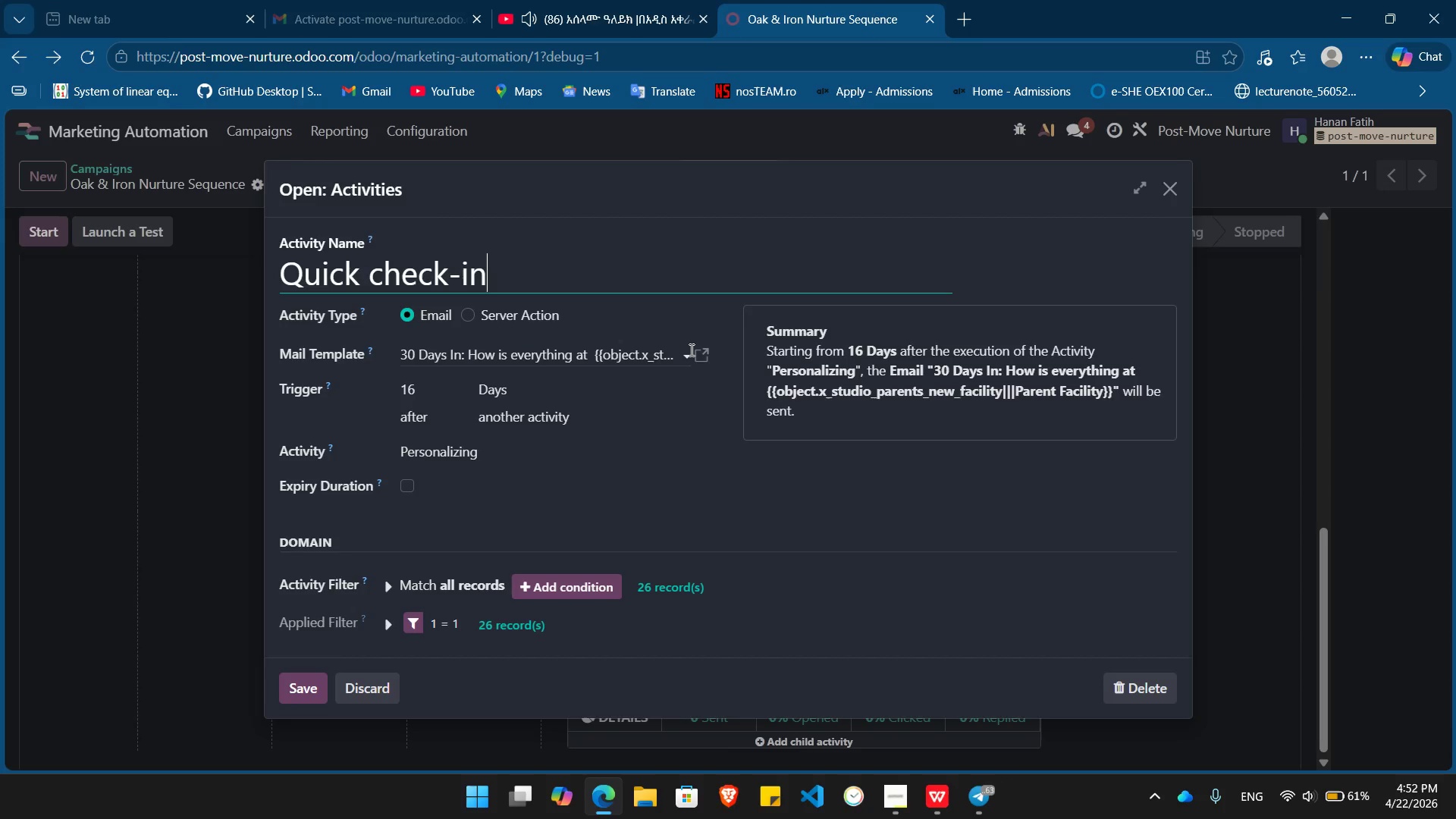 
left_click([695, 353])
 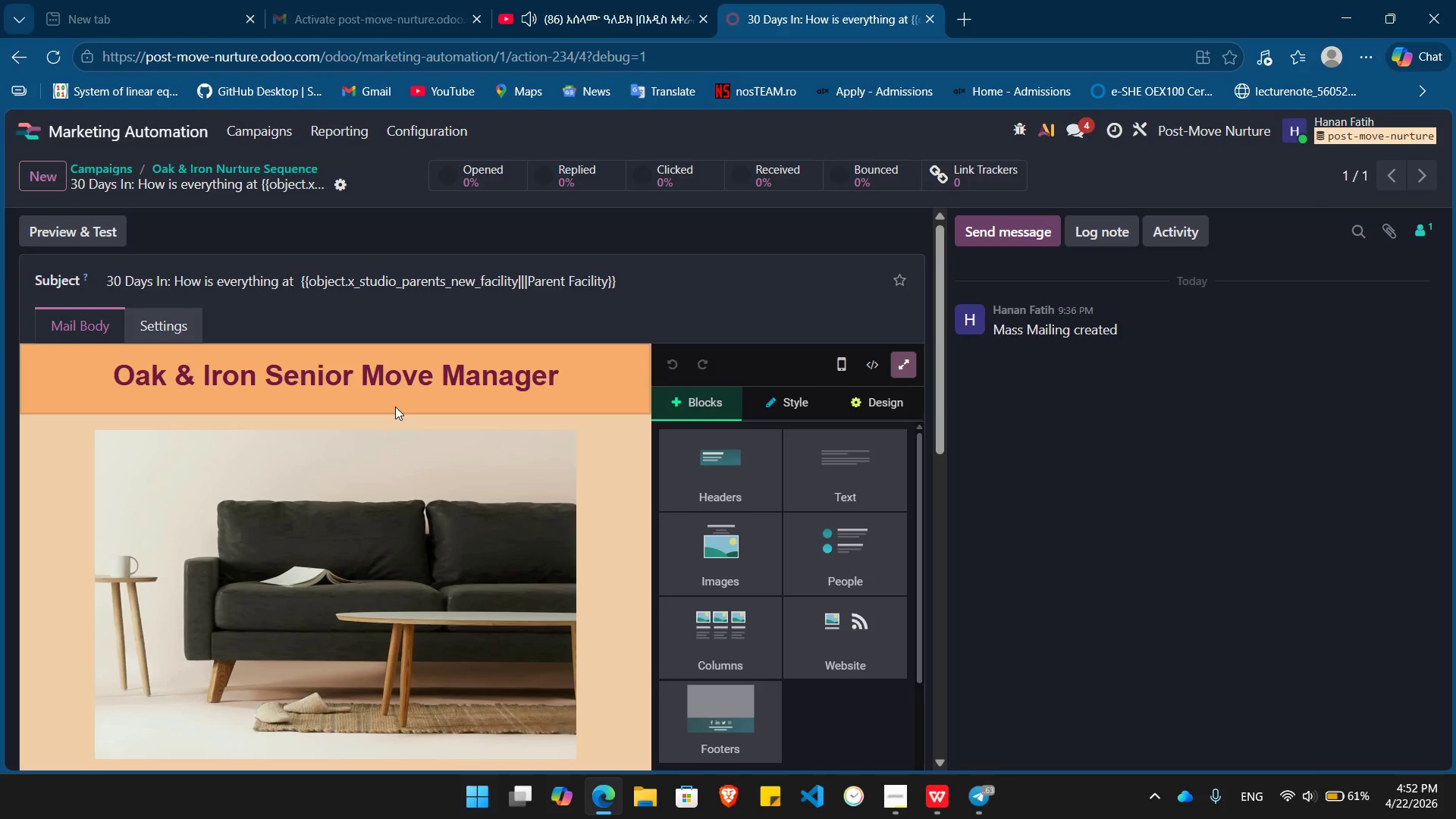 
scroll: coordinate [395, 406], scroll_direction: down, amount: 2.0
 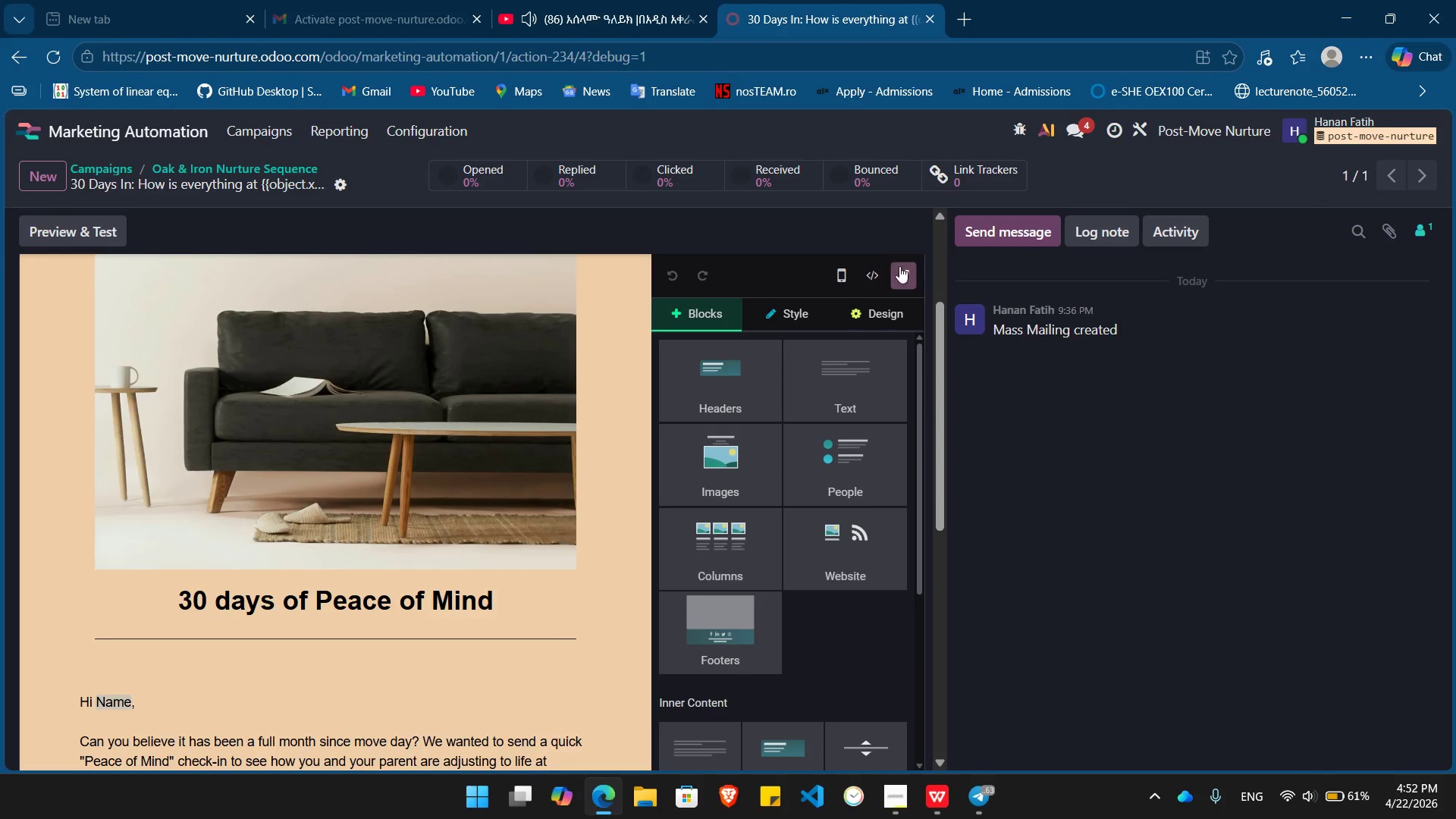 
left_click([905, 280])
 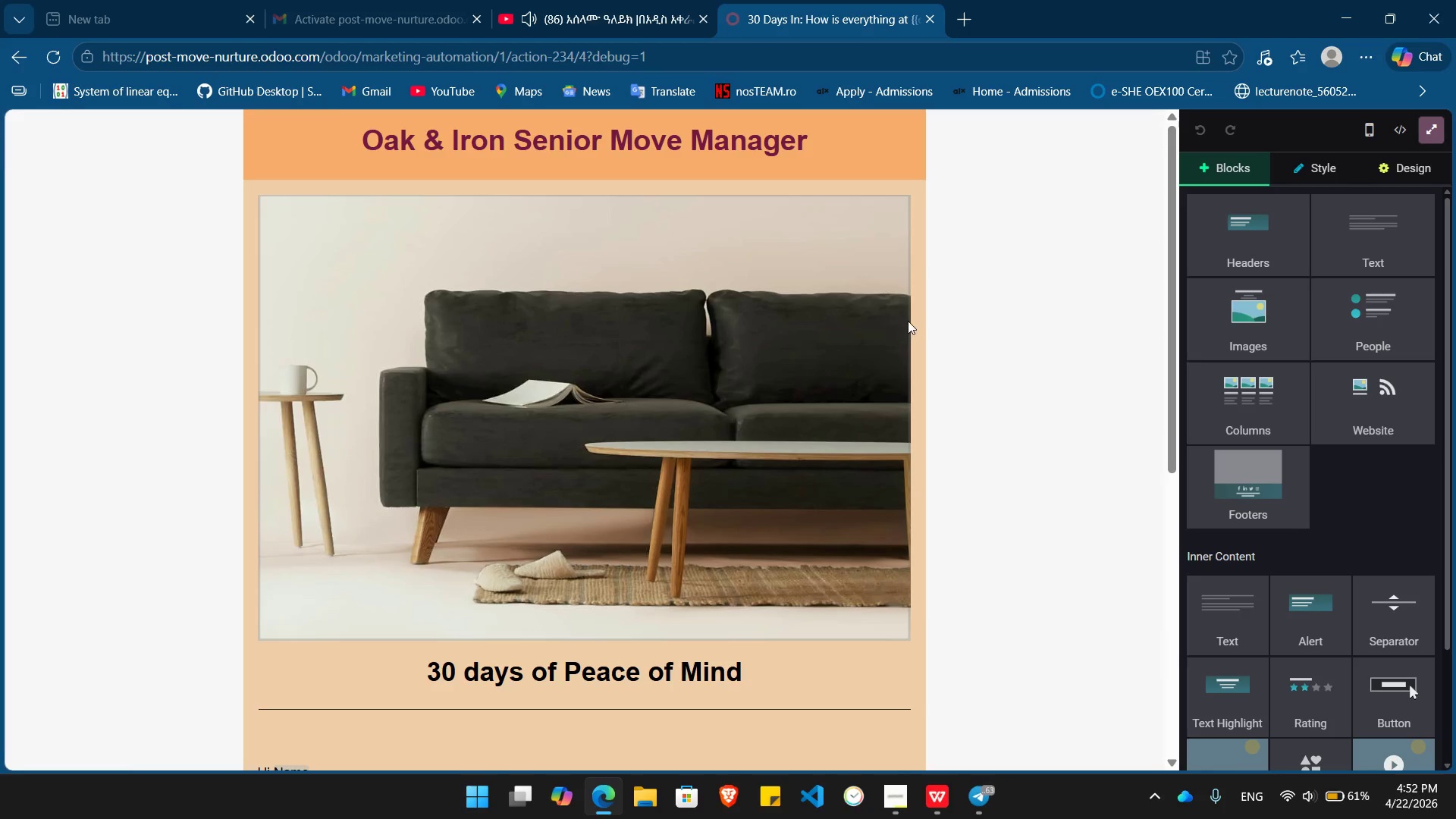 
scroll: coordinate [908, 321], scroll_direction: down, amount: 9.0
 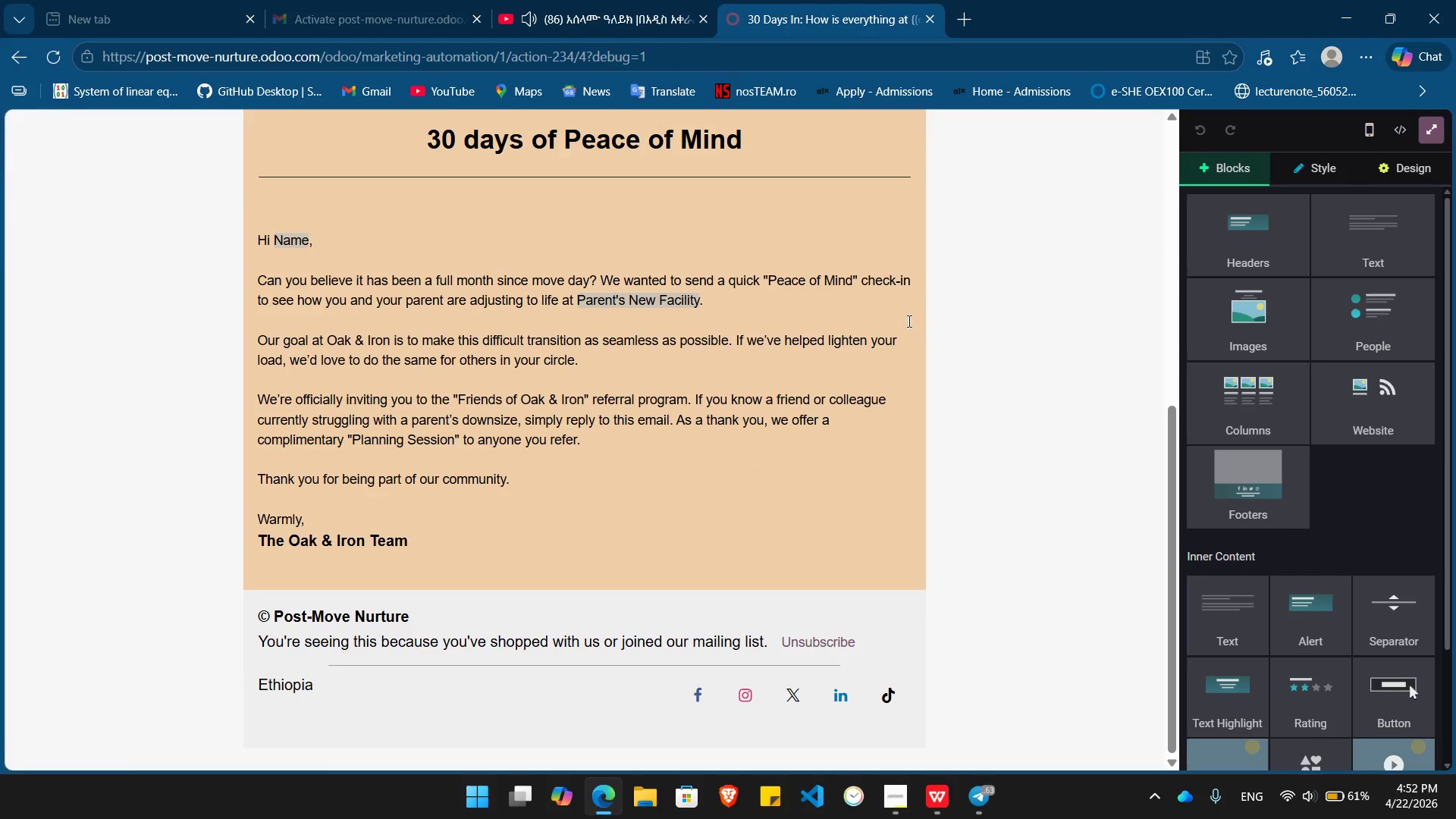 
scroll: coordinate [908, 321], scroll_direction: up, amount: 9.0
 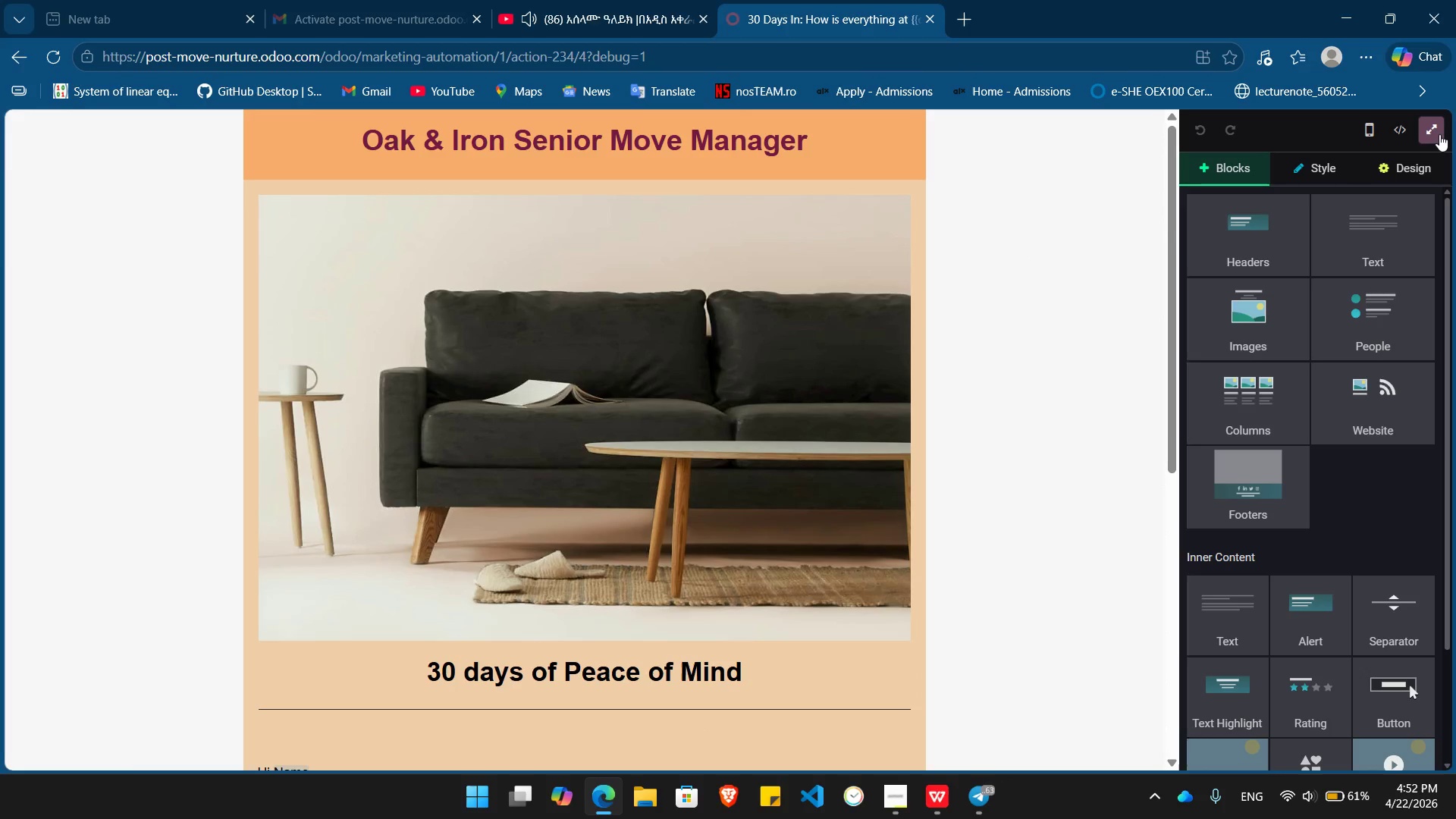 
left_click([1439, 134])
 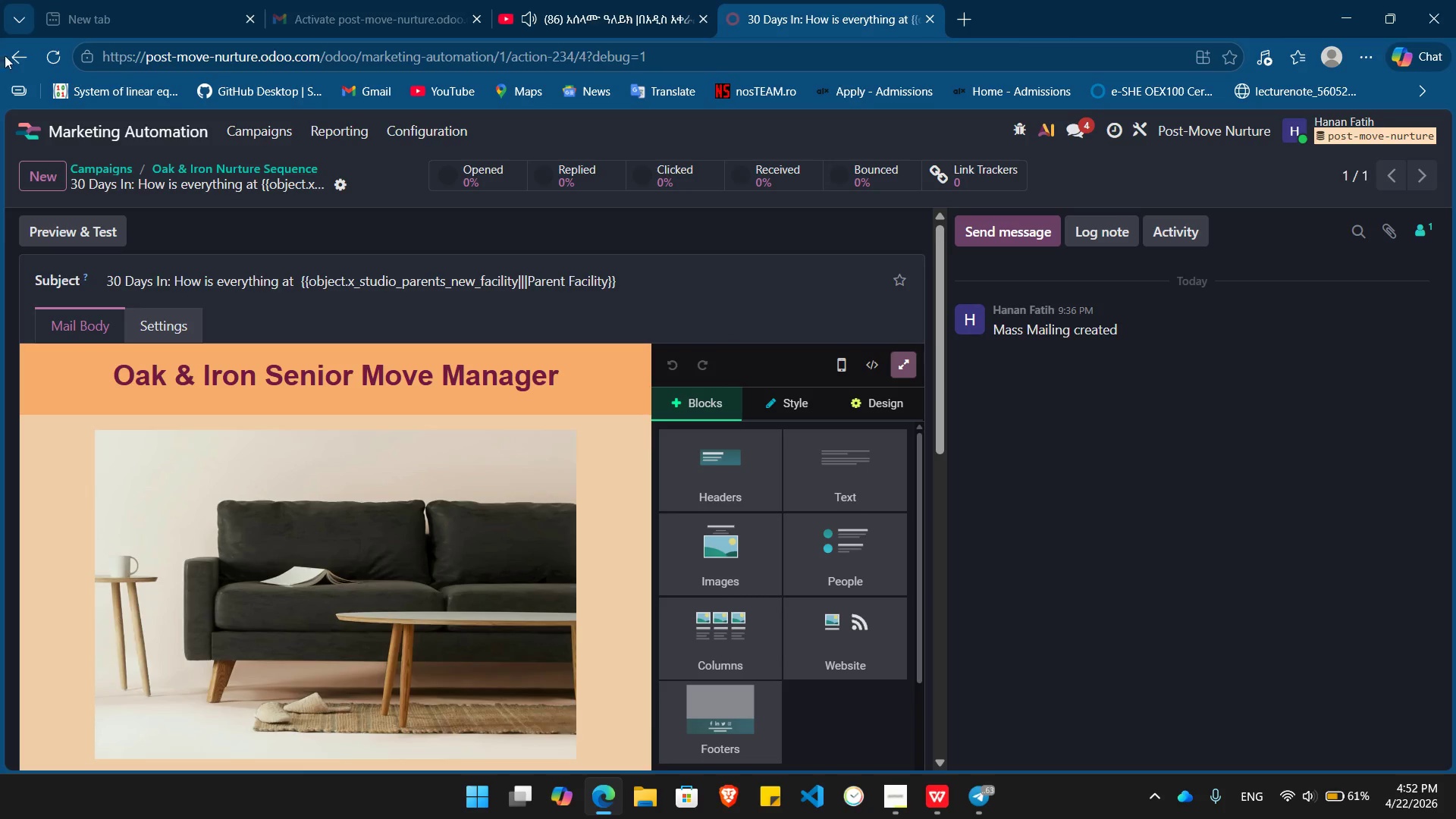 
left_click([22, 55])
 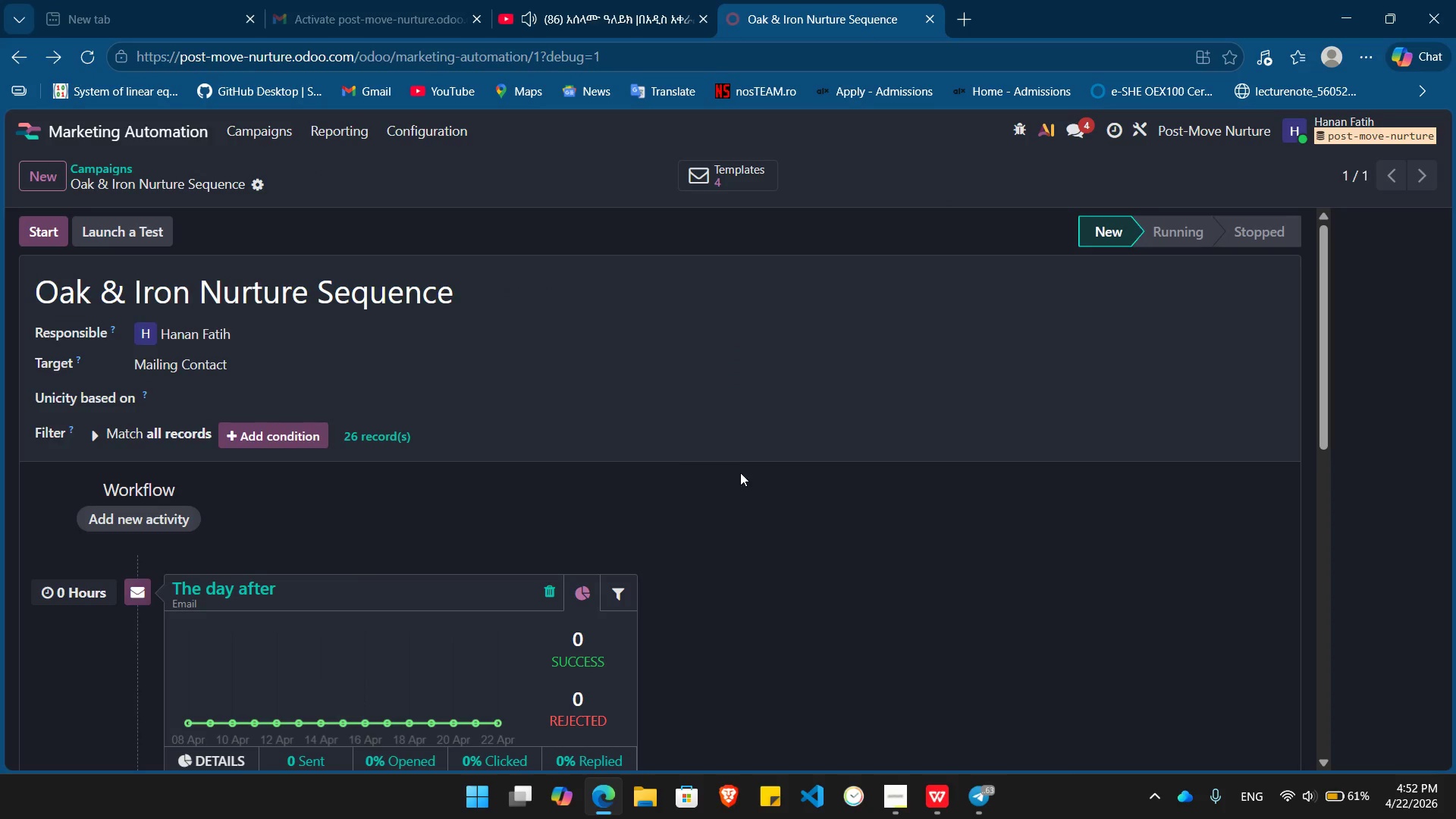 
scroll: coordinate [740, 472], scroll_direction: down, amount: 2.0
 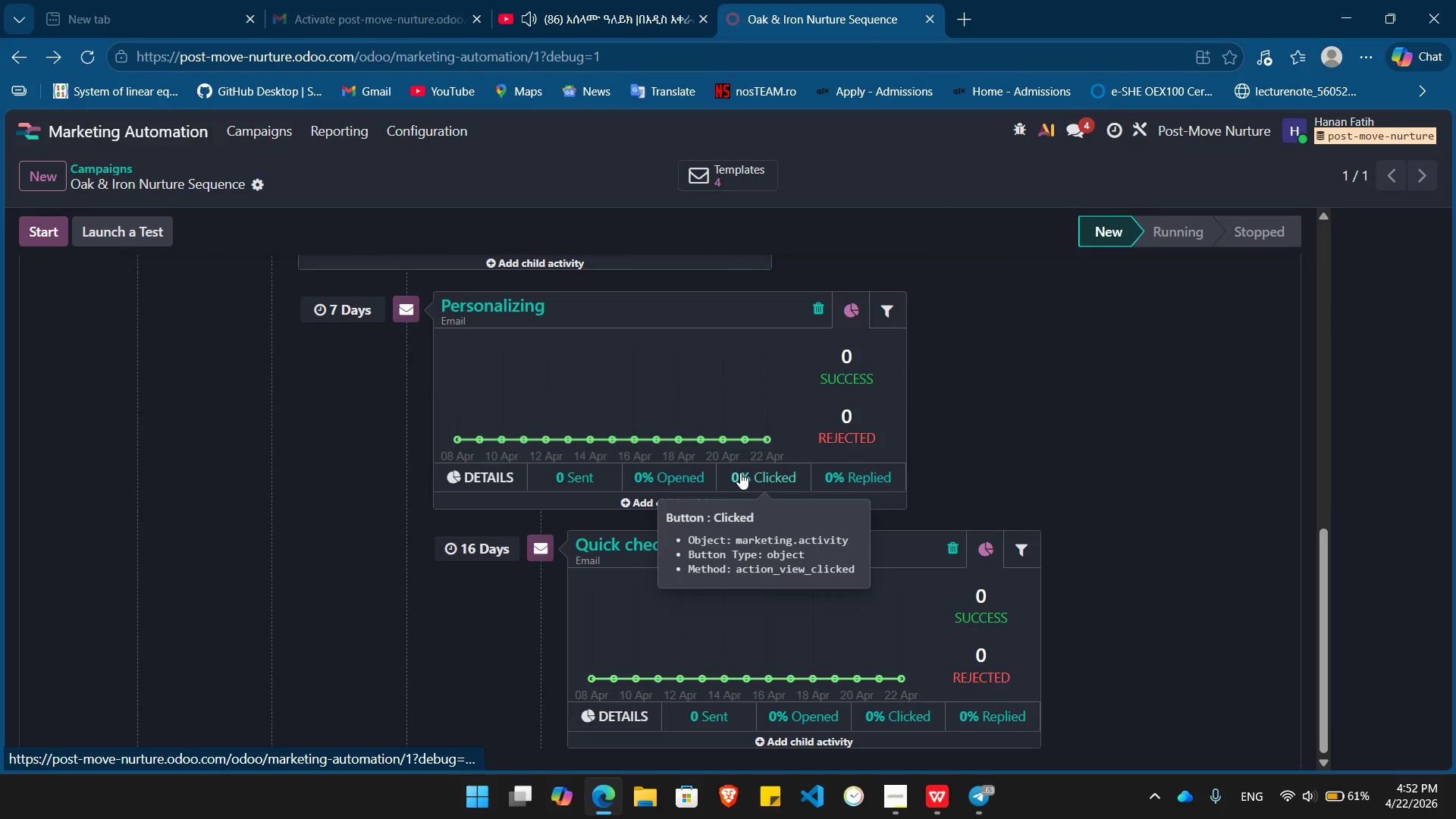 
scroll: coordinate [1016, 447], scroll_direction: up, amount: 5.0
 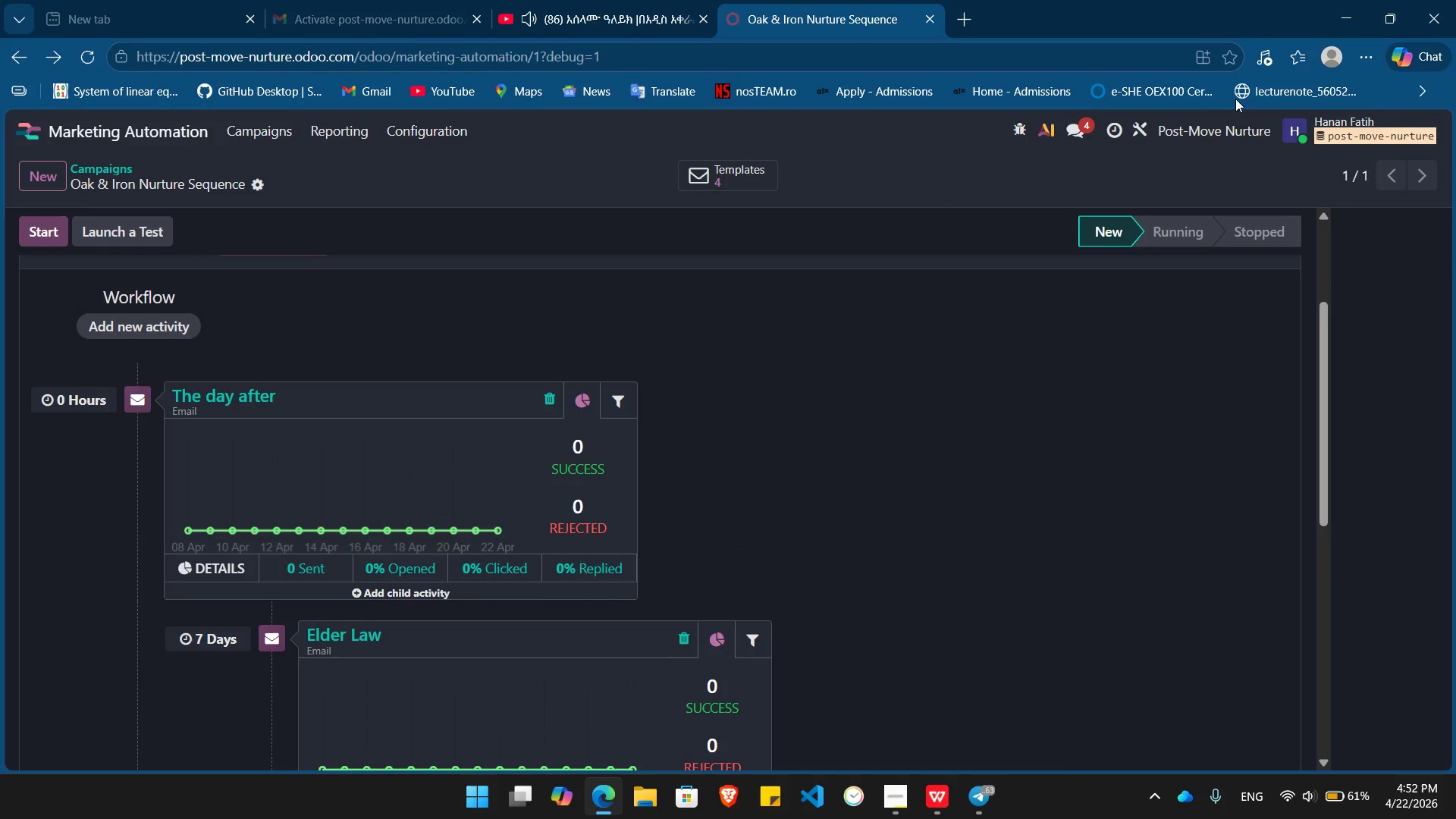 
left_click([1235, 99])
 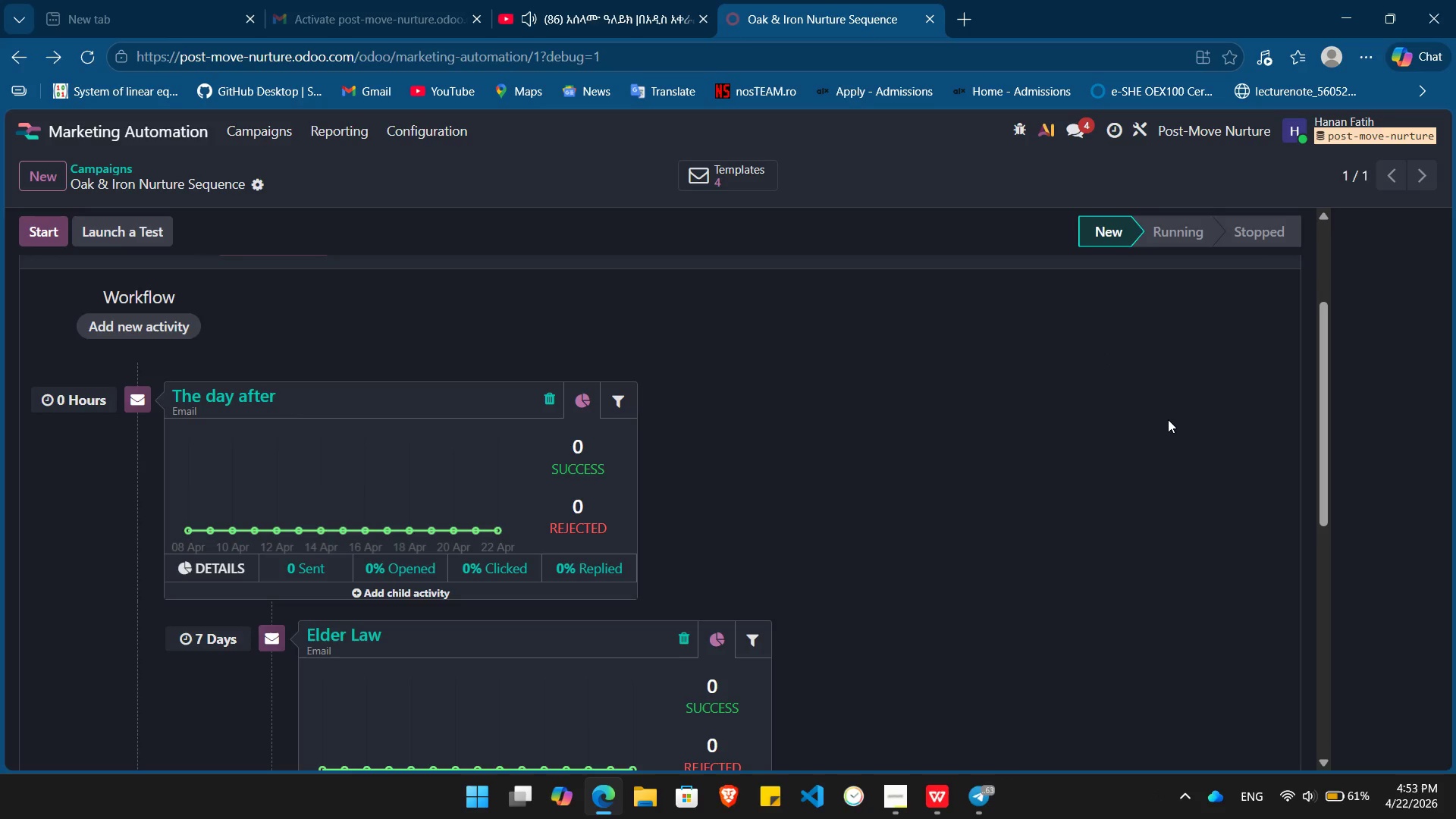 
key(Meta+G)
 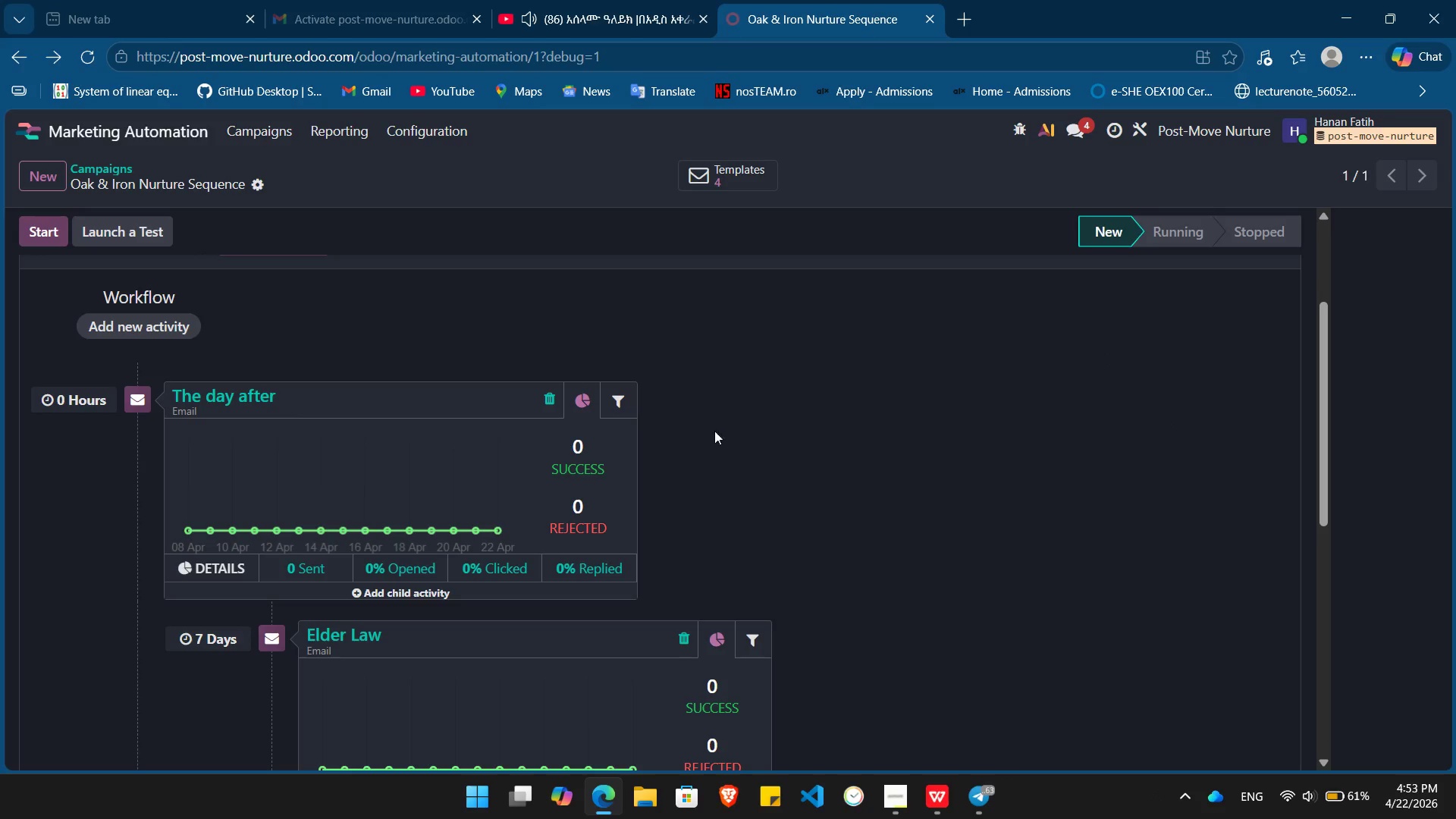 
wait(6.81)
 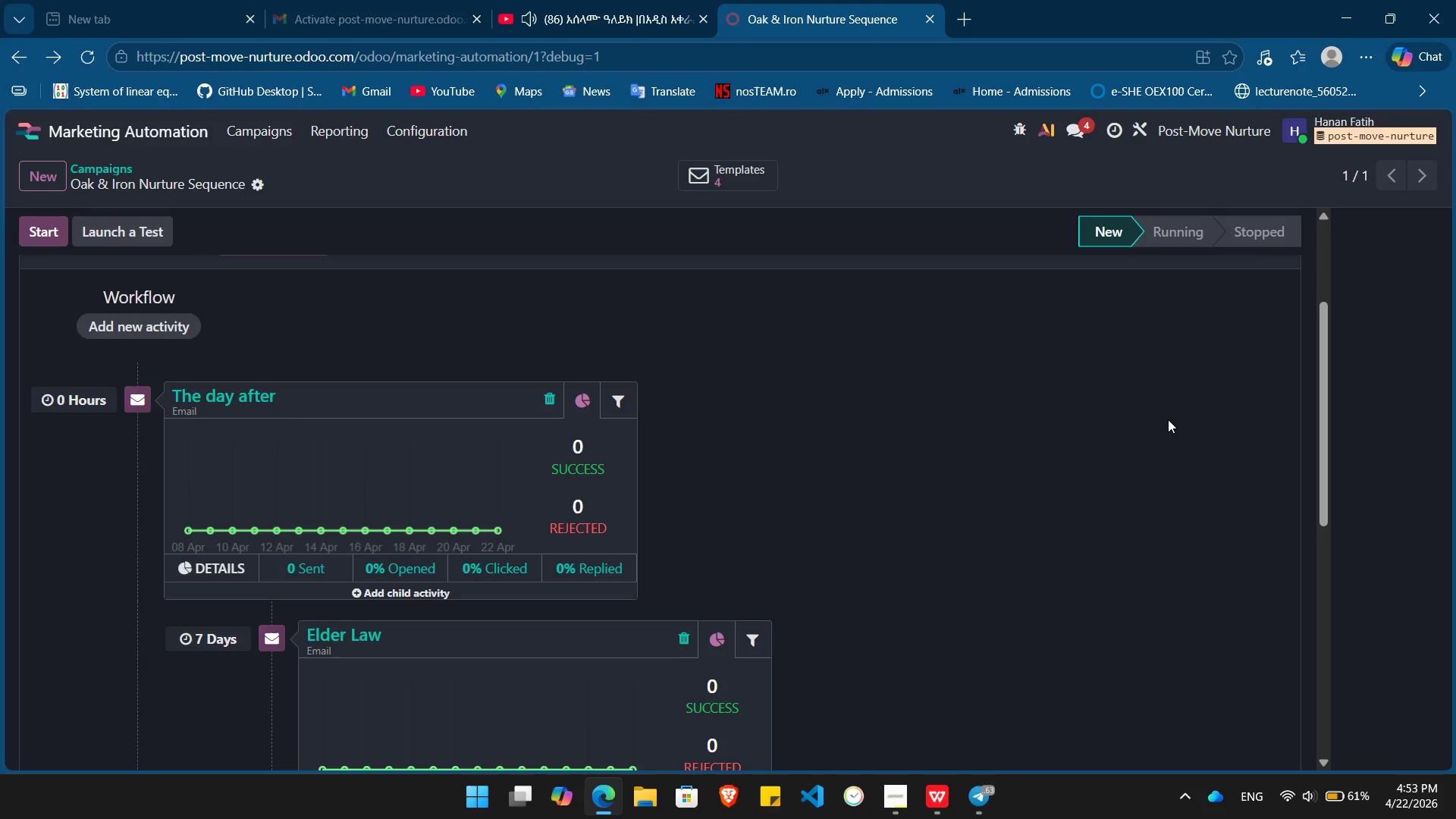 
left_click([669, 486])
 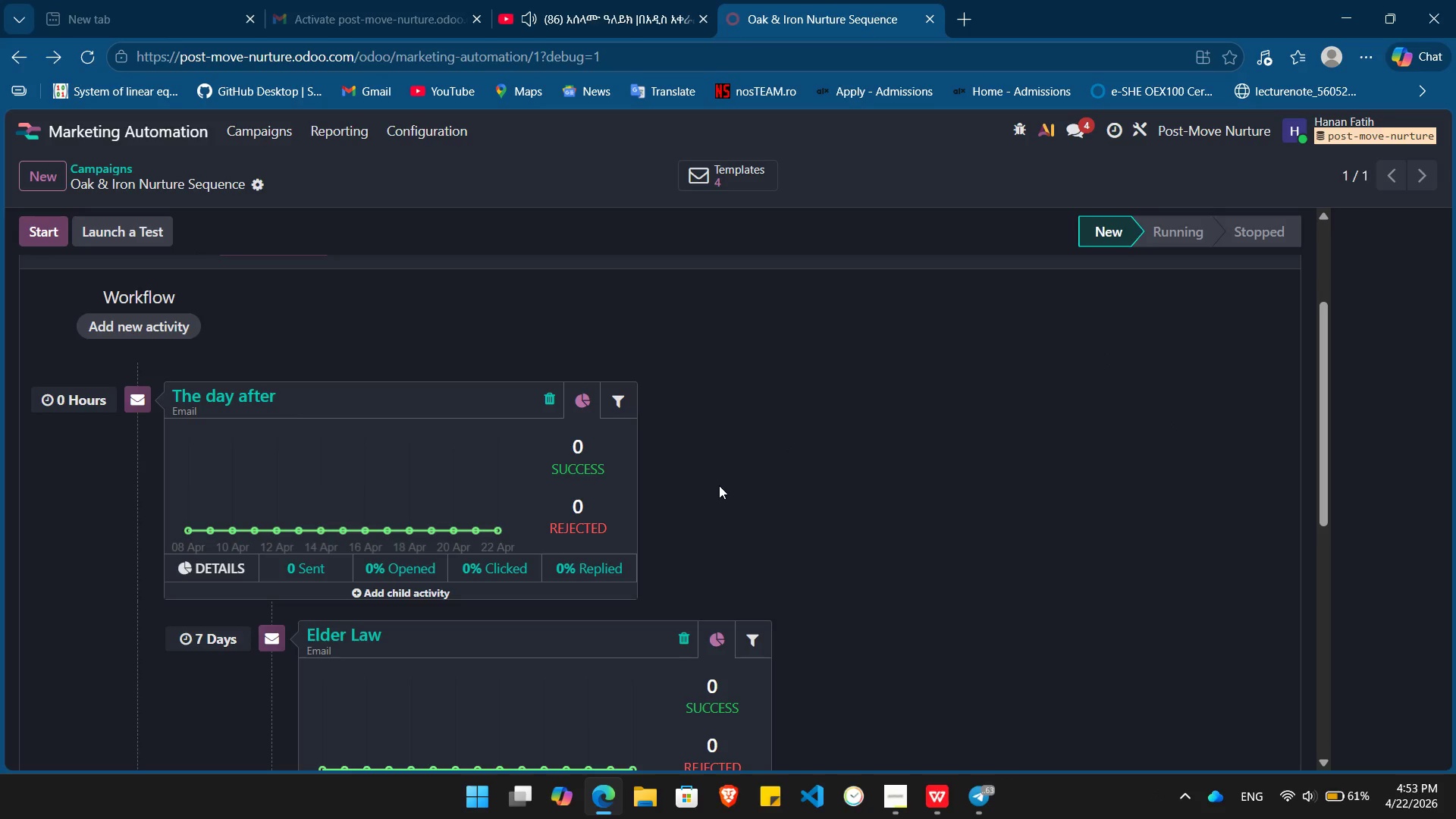 
left_click([720, 485])
 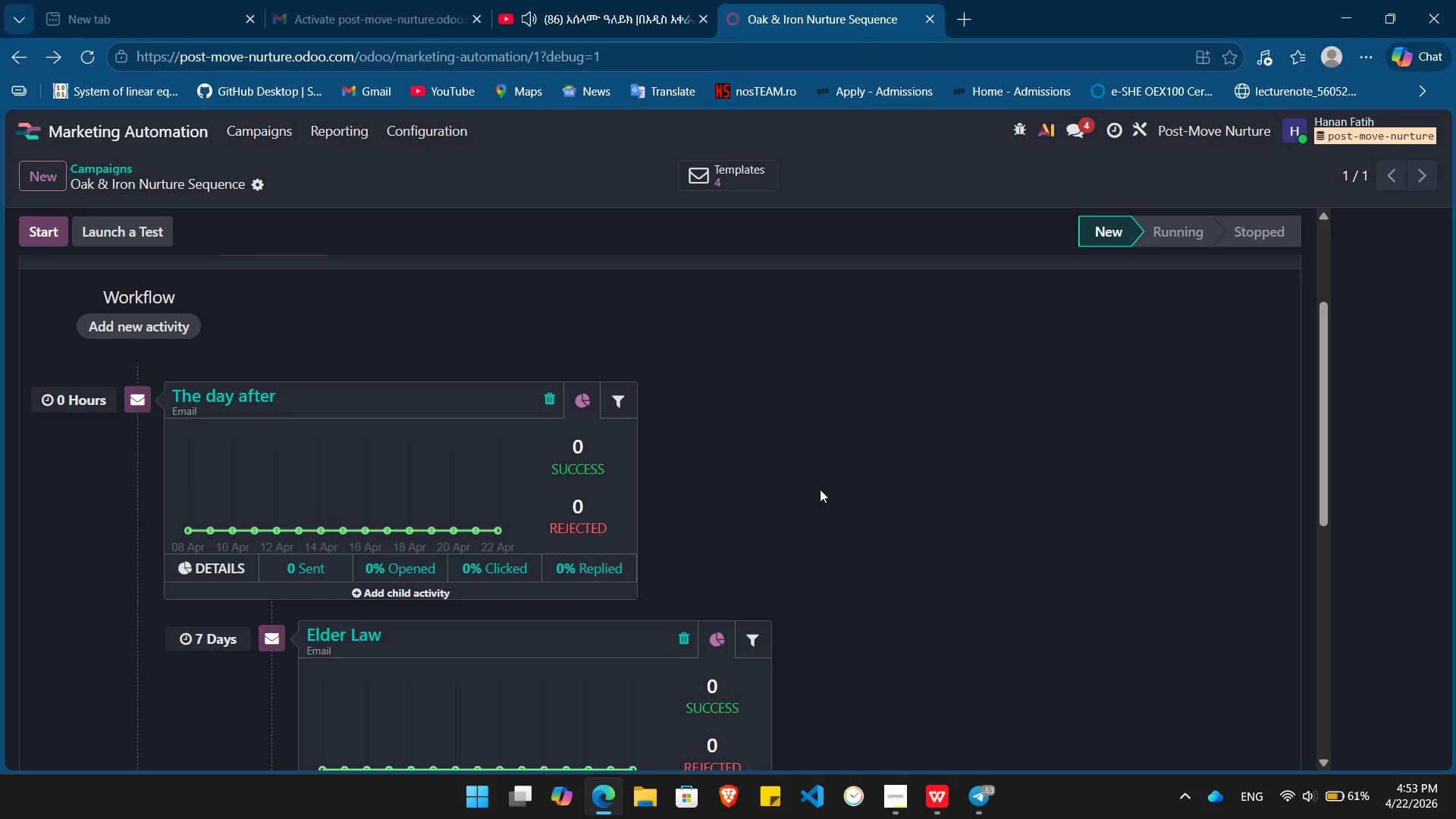 
left_click([805, 489])
 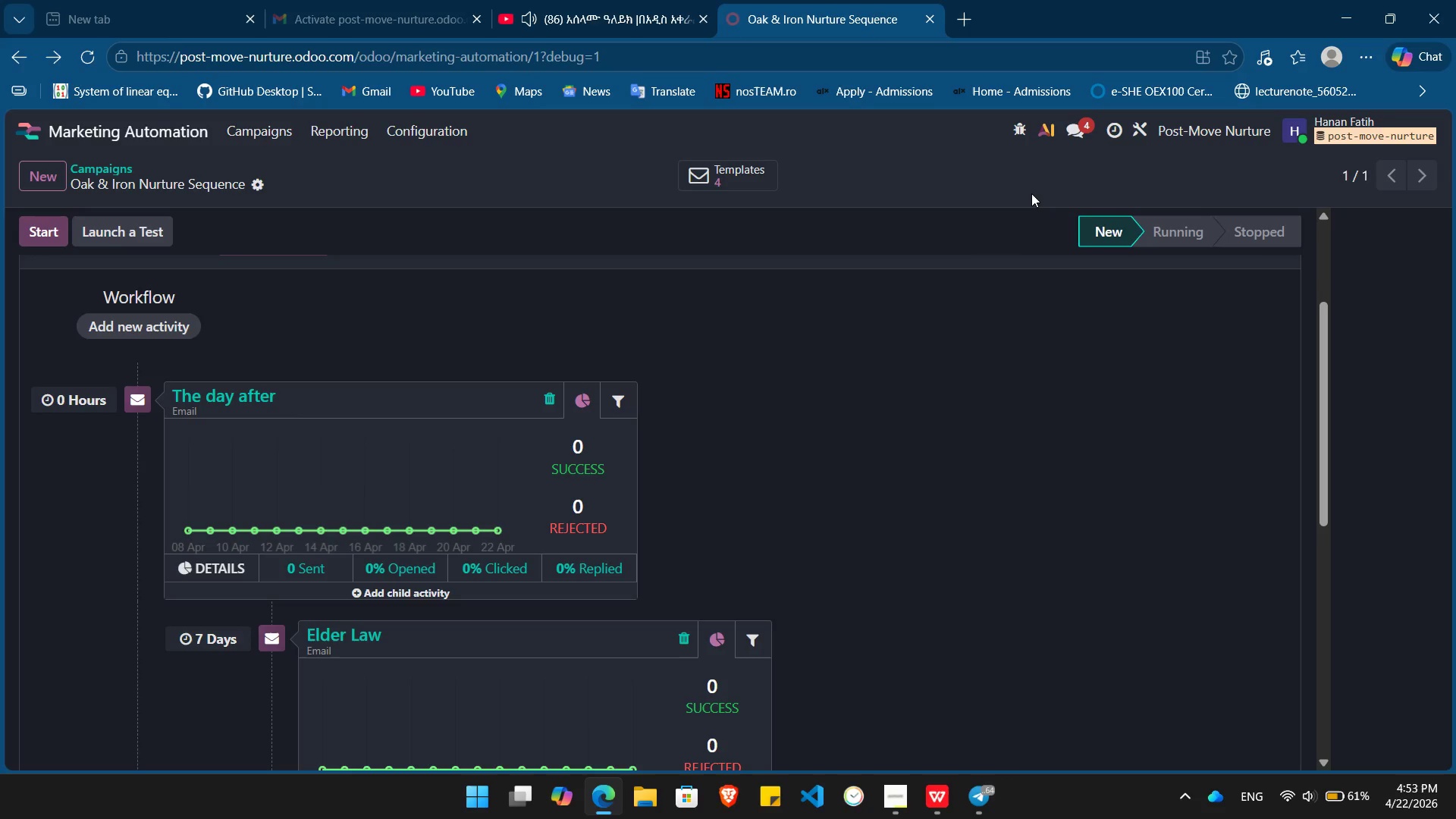 
left_click([1032, 190])
 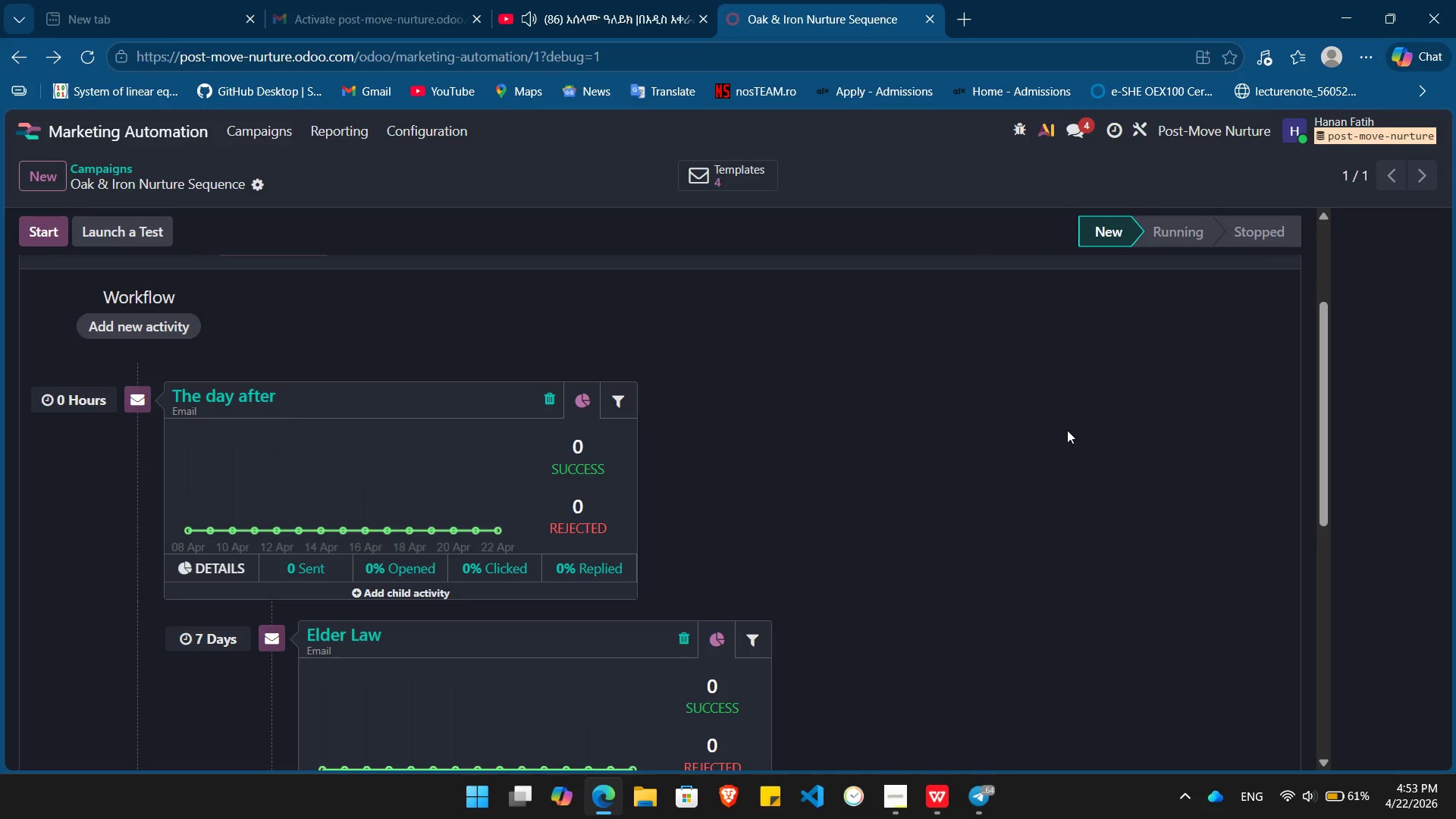 
key(Meta+Escape)
 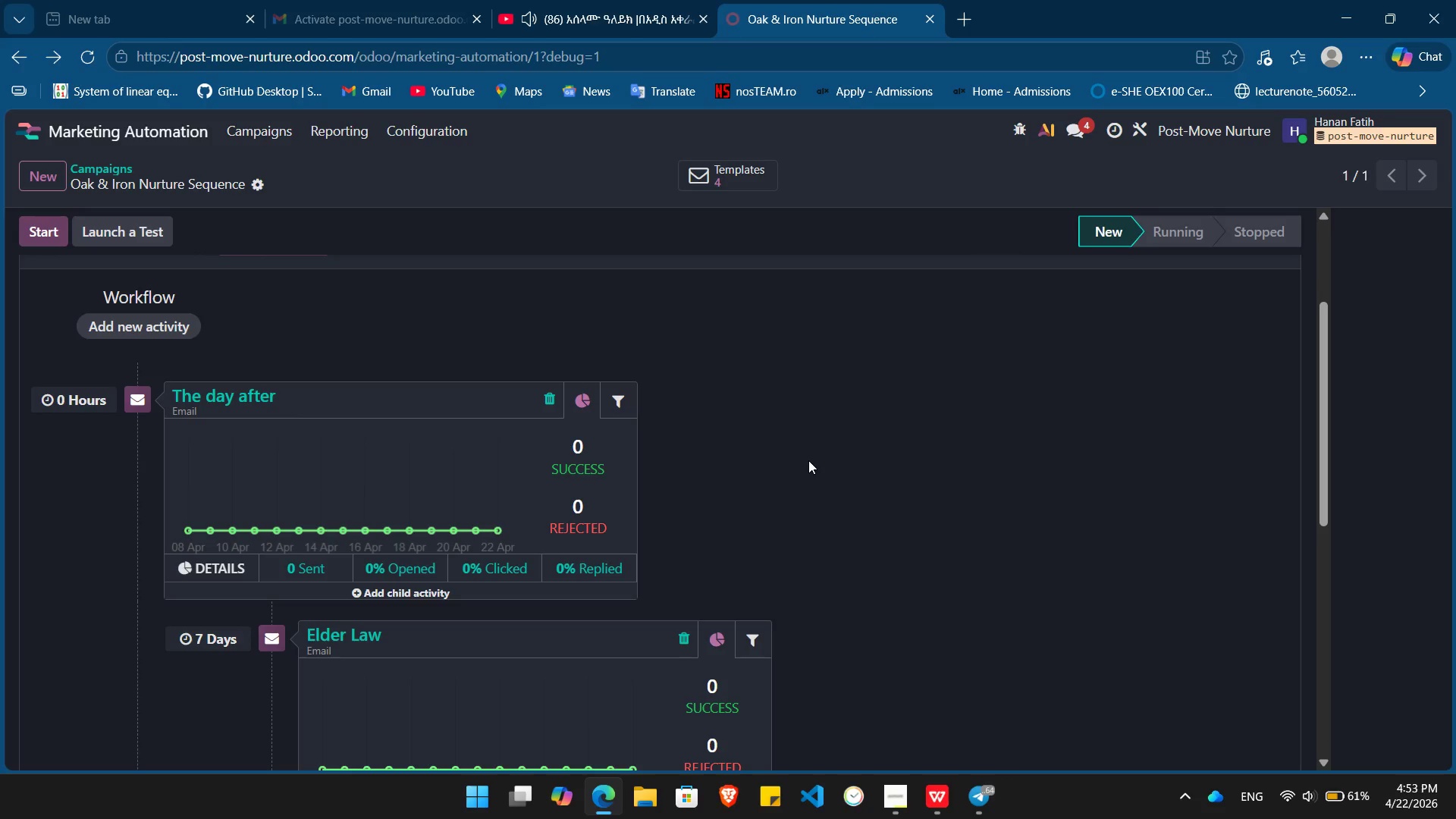 
key(Meta+Escape)
 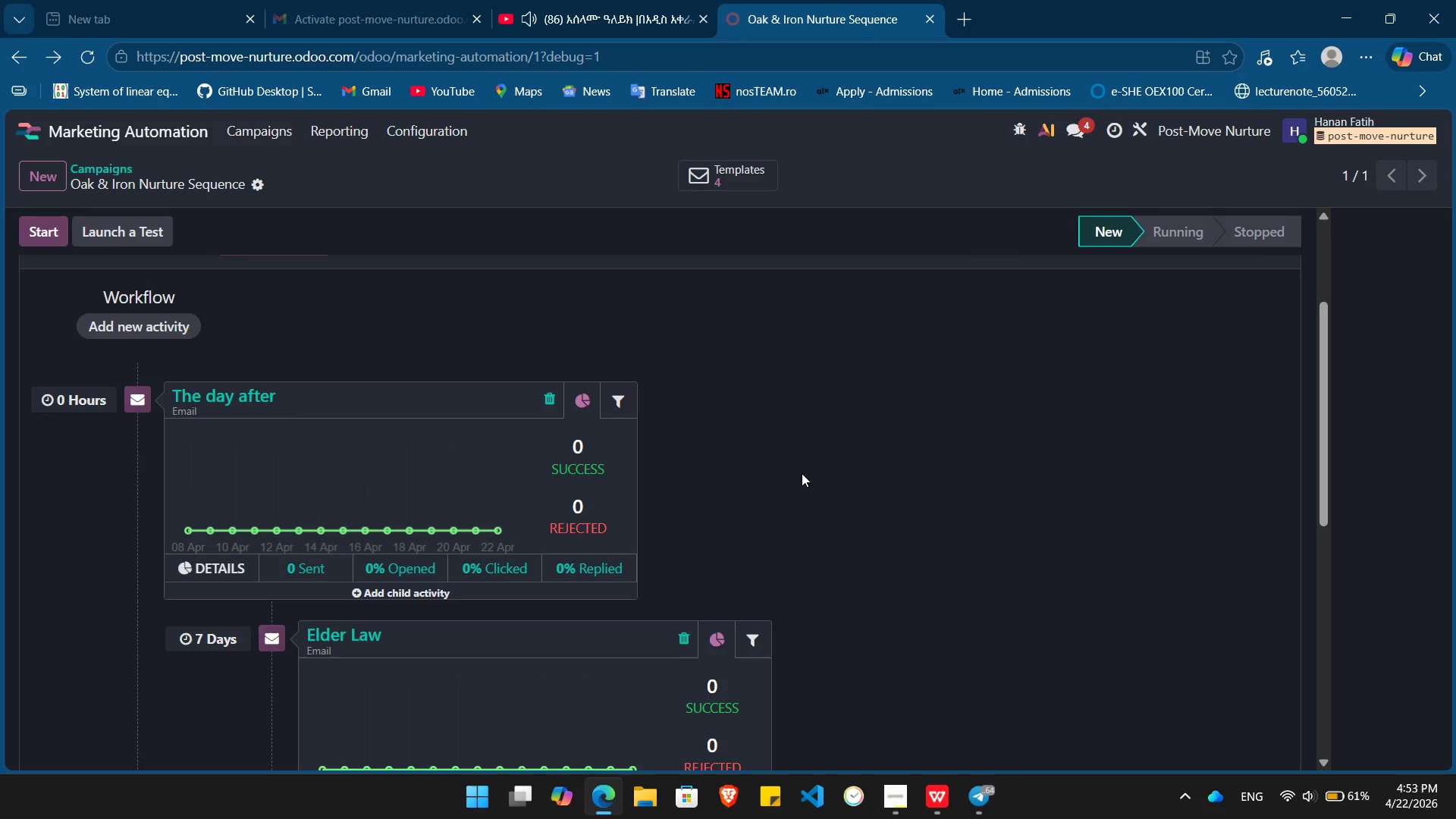 
wait(10.64)
 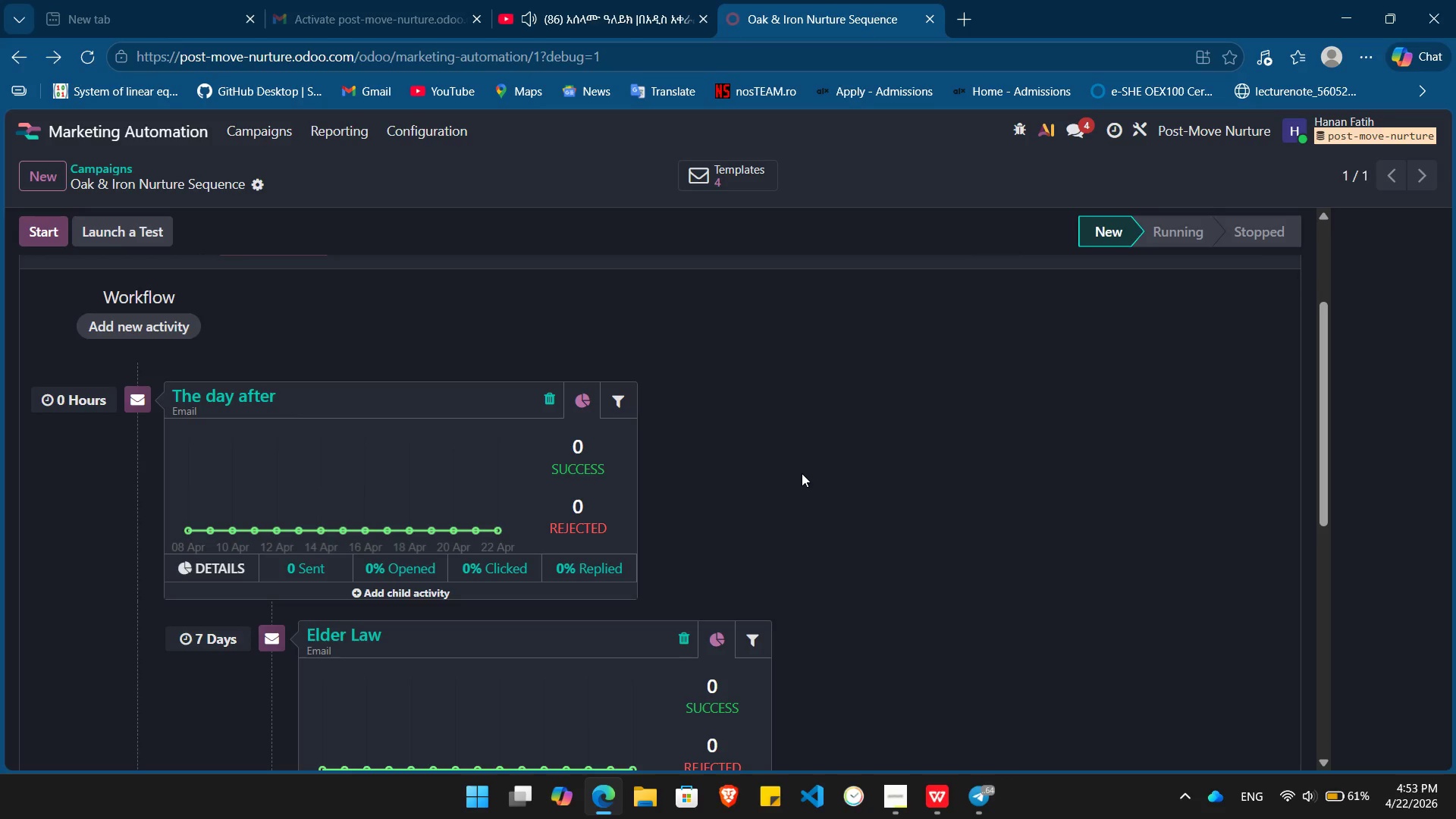 
key(Alt+Meta+Tab)